 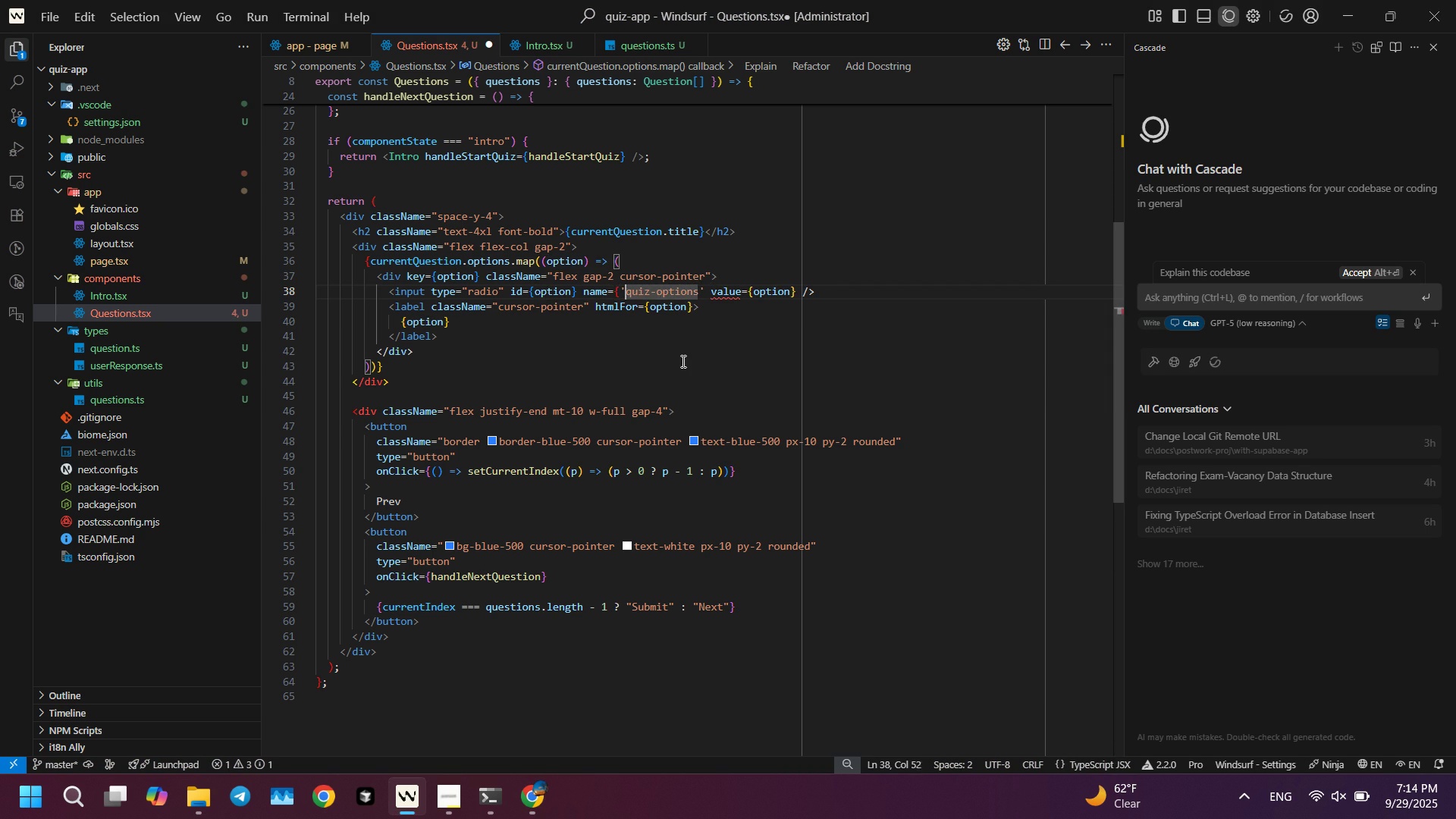 
key(Control+ArrowLeft)
 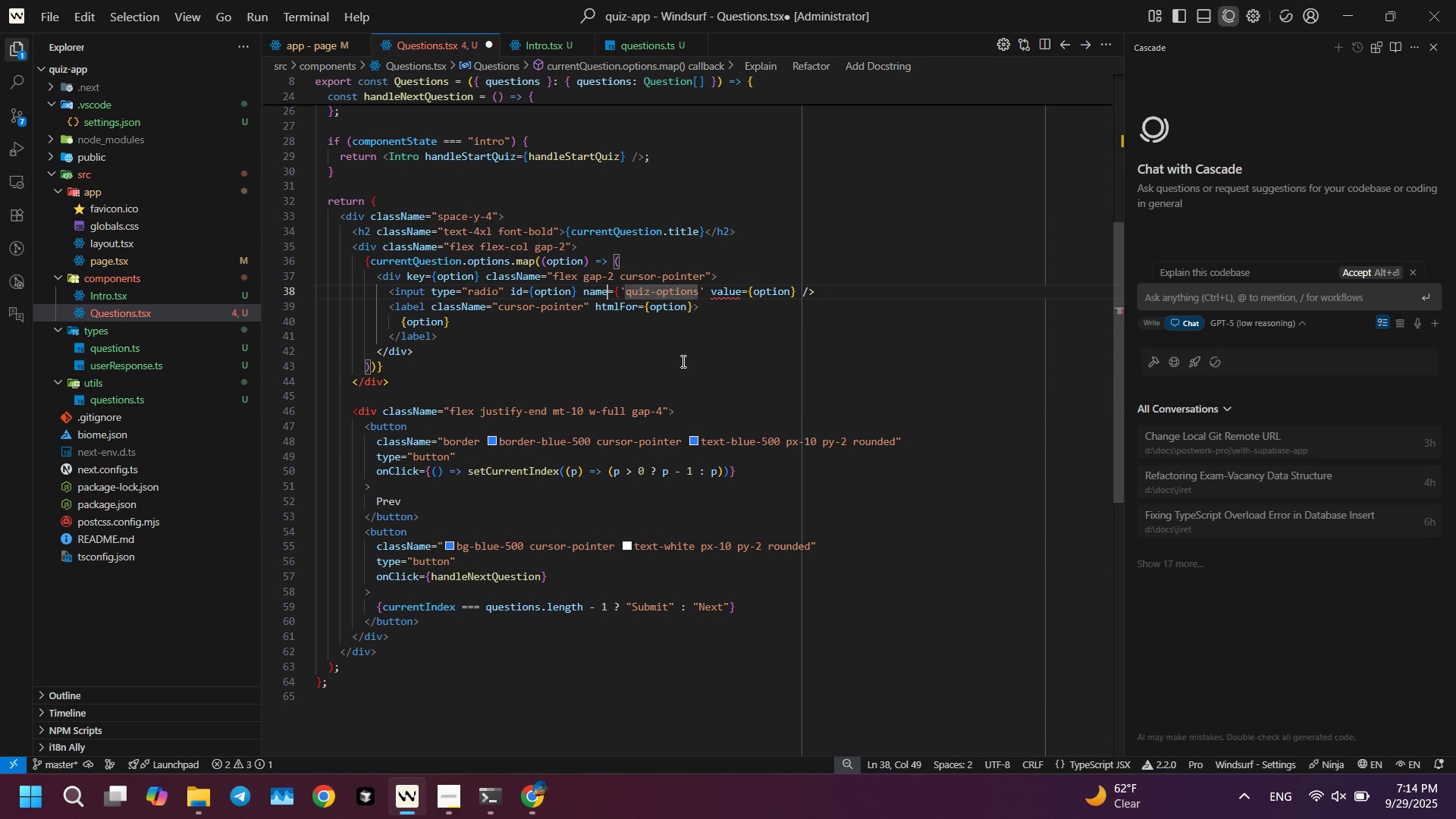 
key(Control+ArrowLeft)
 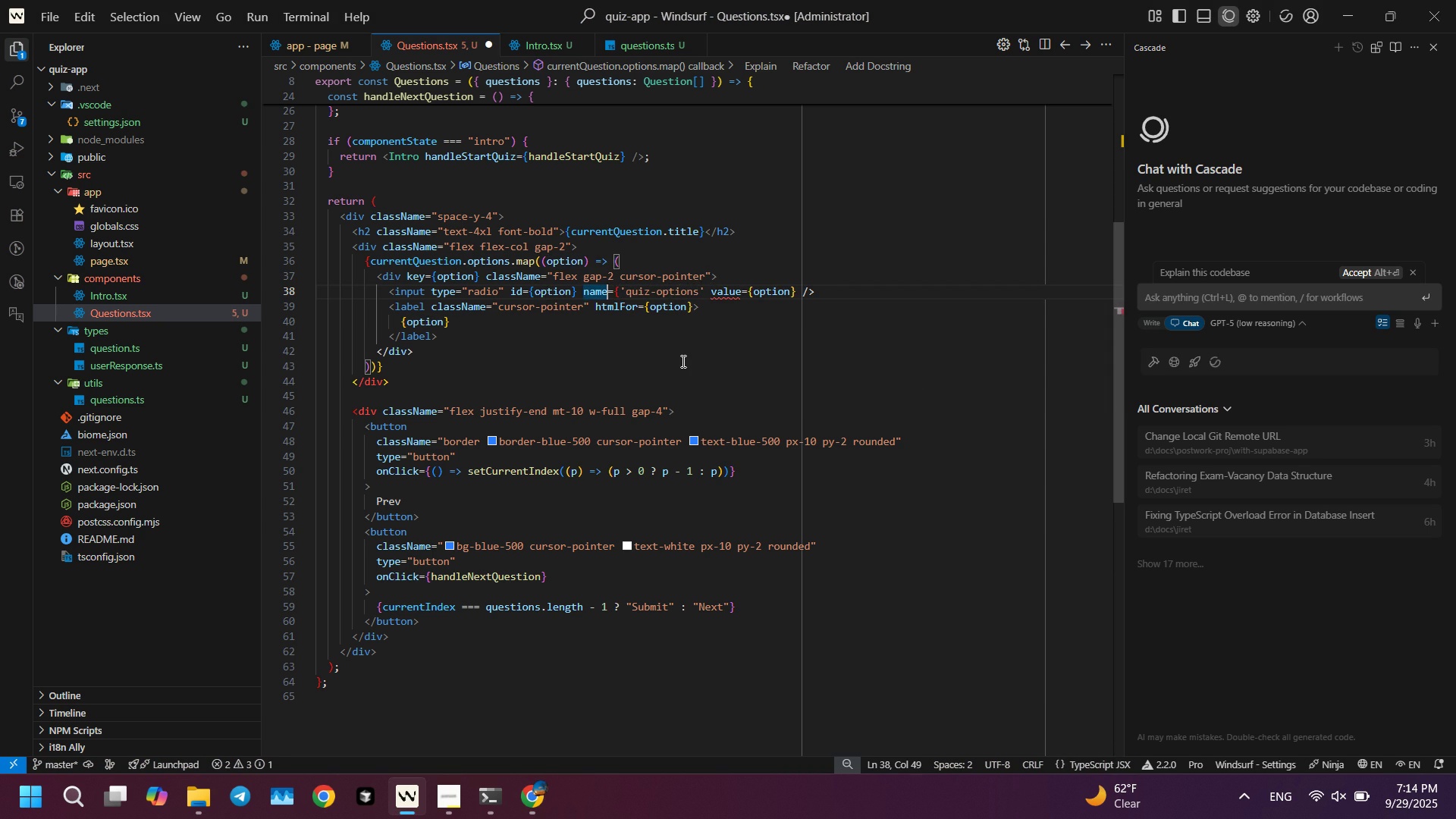 
key(ArrowRight)
 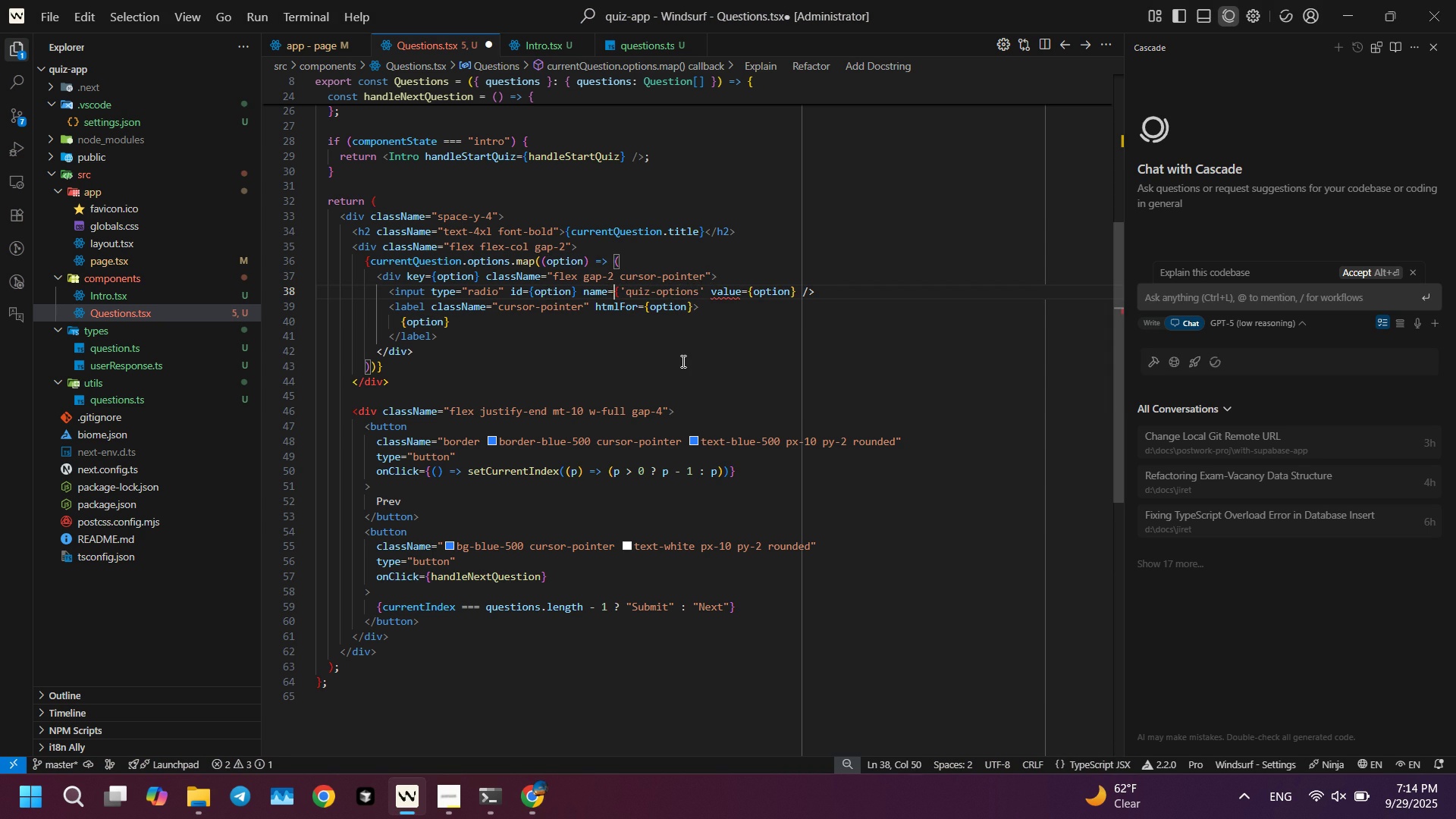 
key(ArrowRight)
 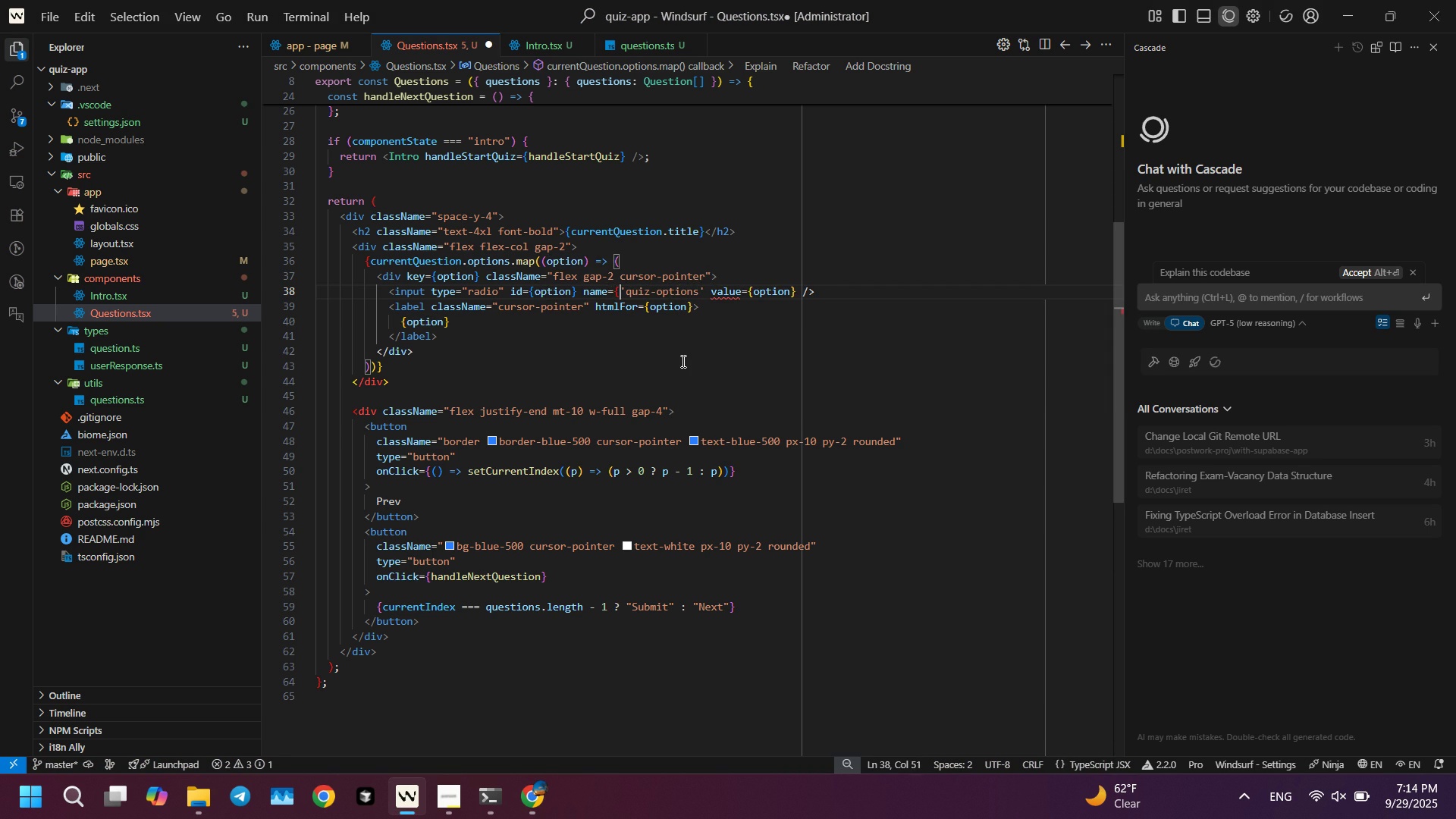 
key(Backspace)
 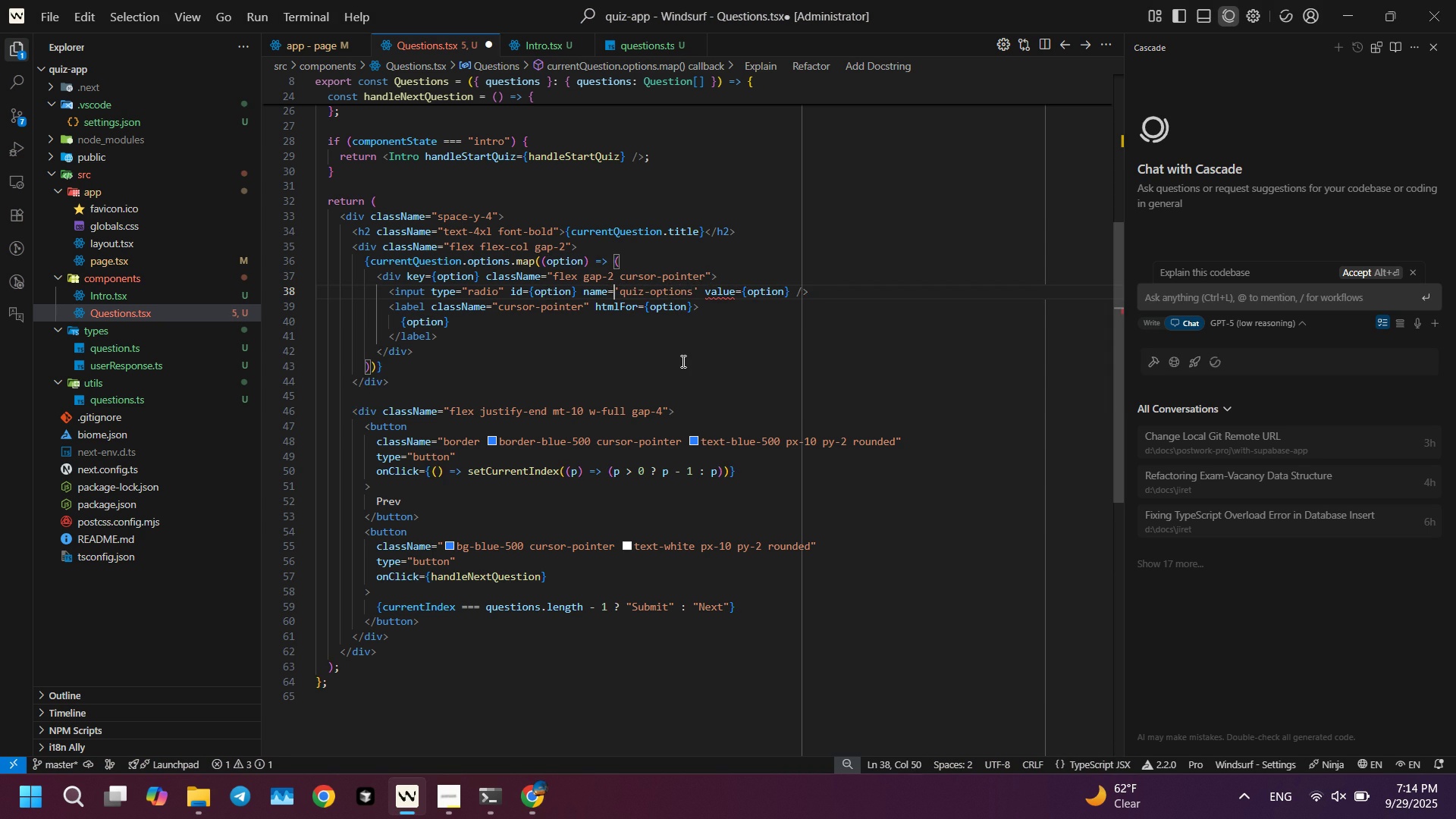 
key(Control+ControlLeft)
 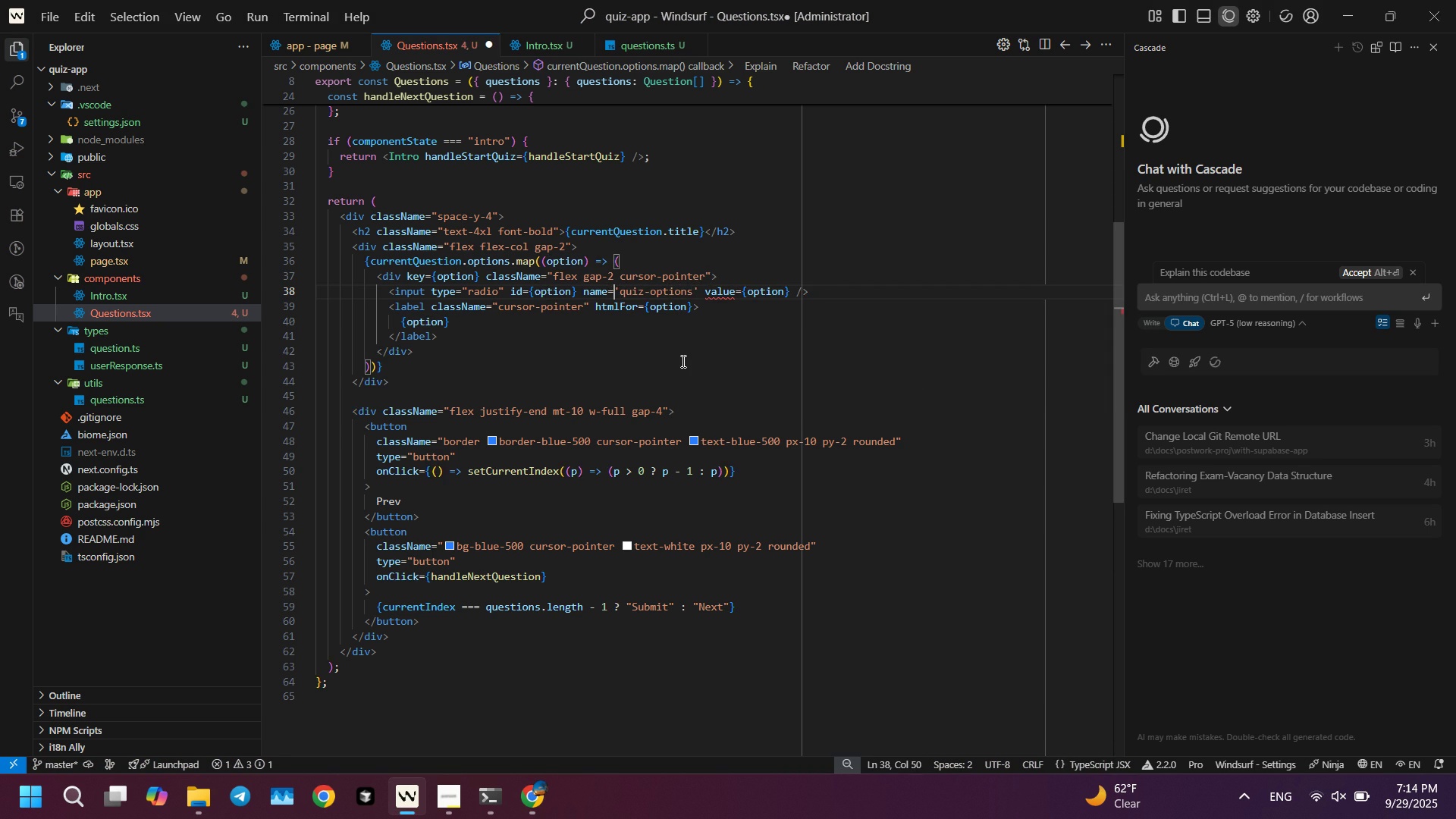 
key(Control+S)
 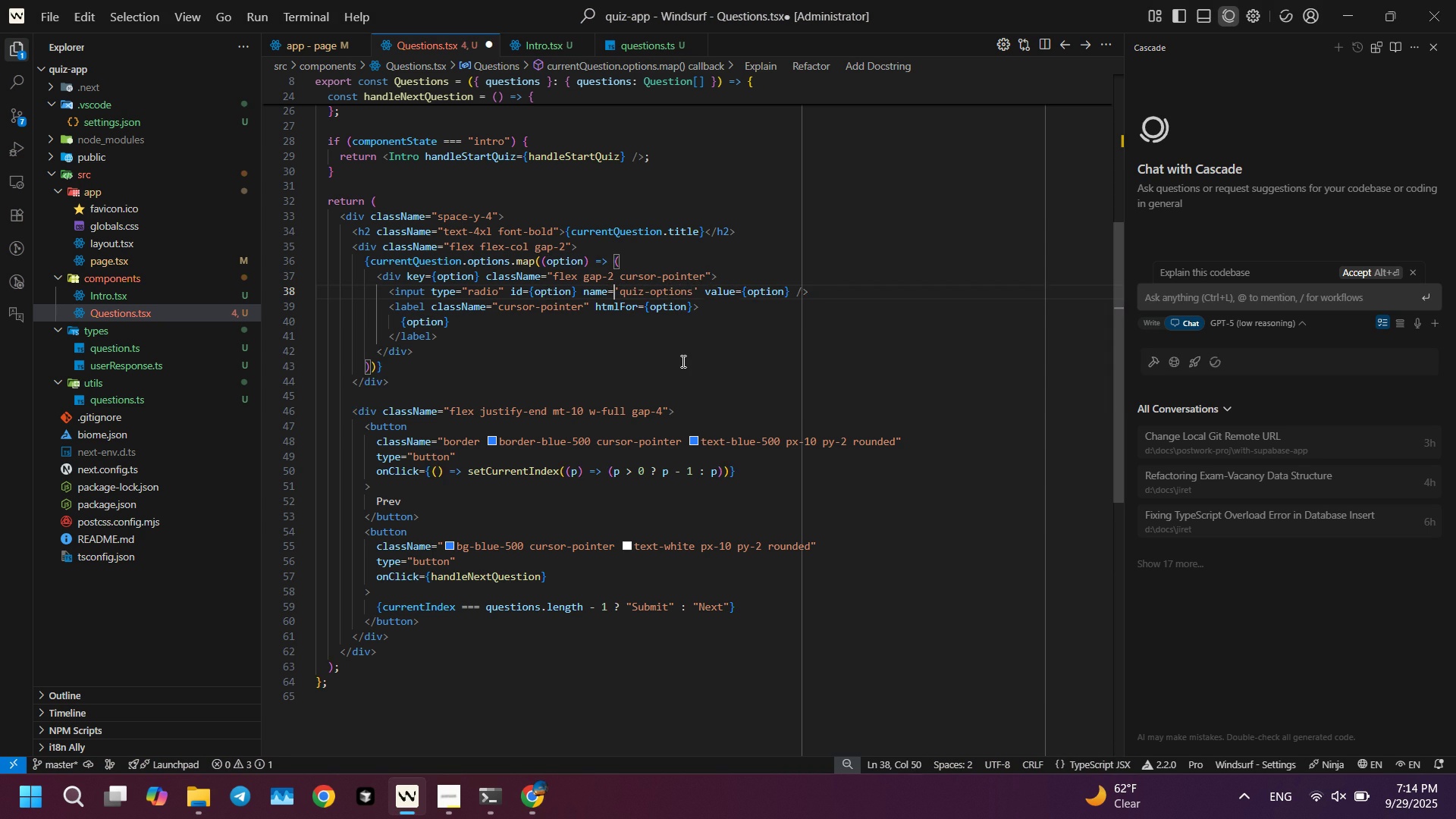 
key(Alt+AltLeft)
 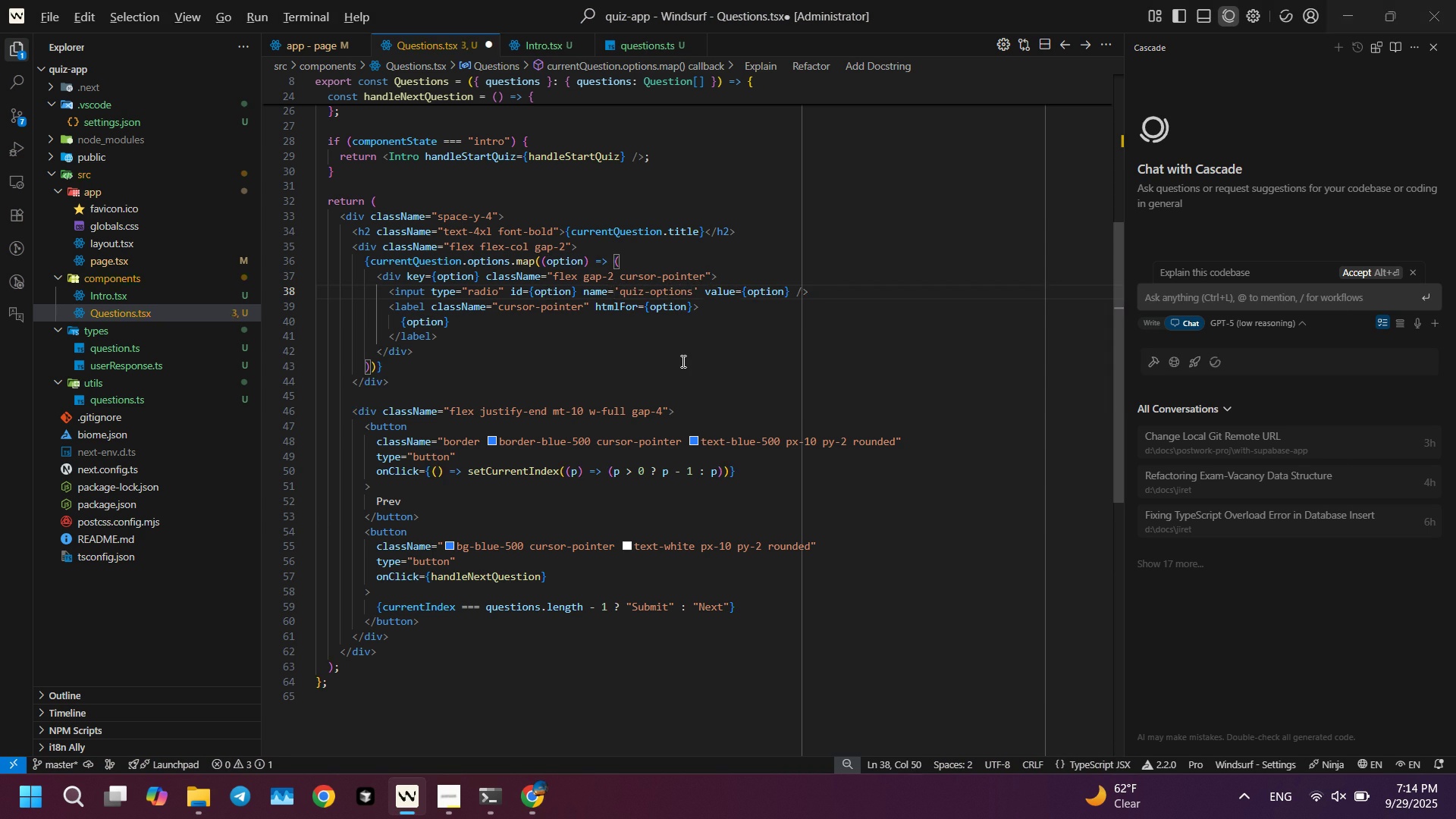 
key(Alt+Tab)
 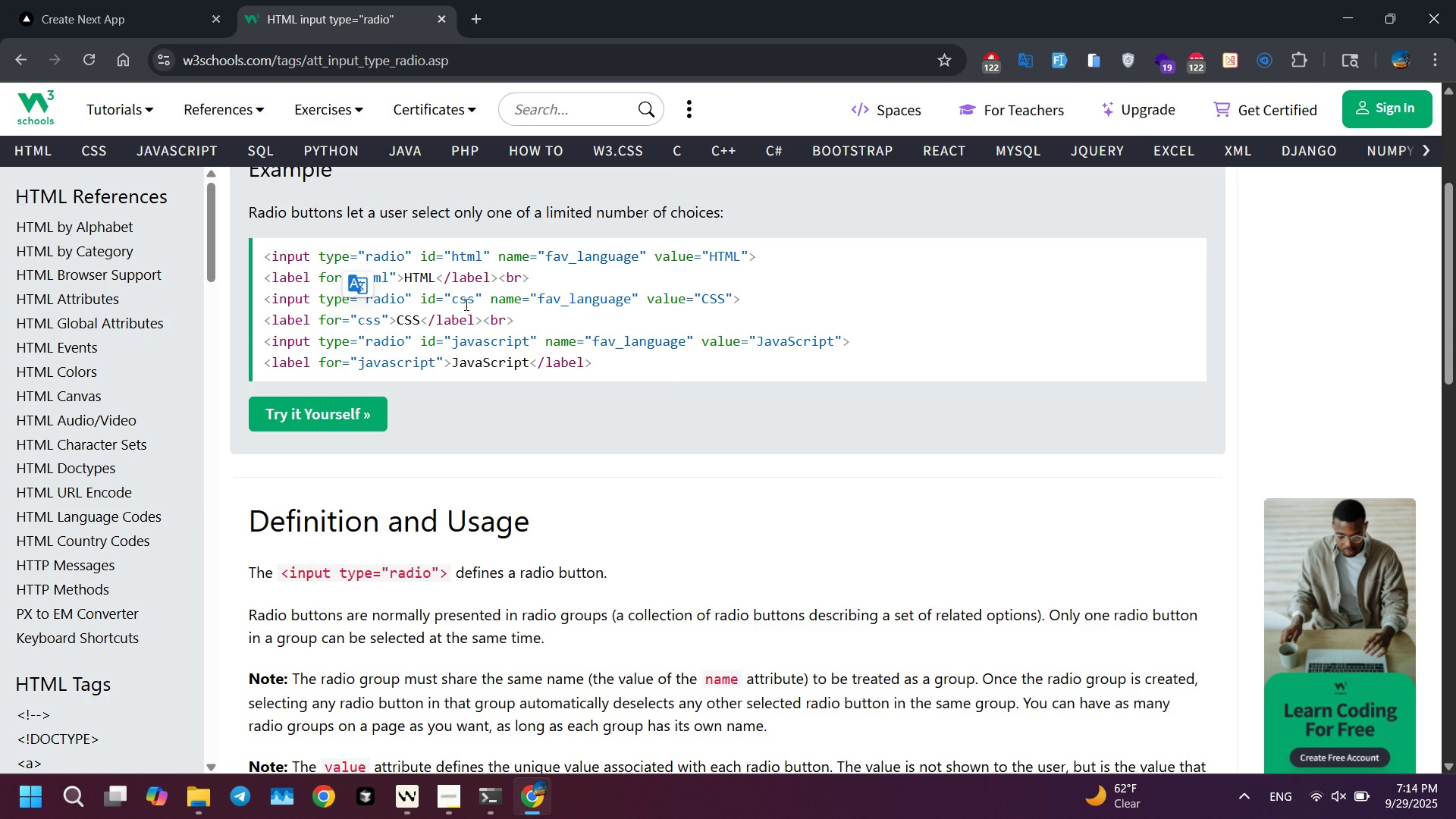 
key(Alt+AltLeft)
 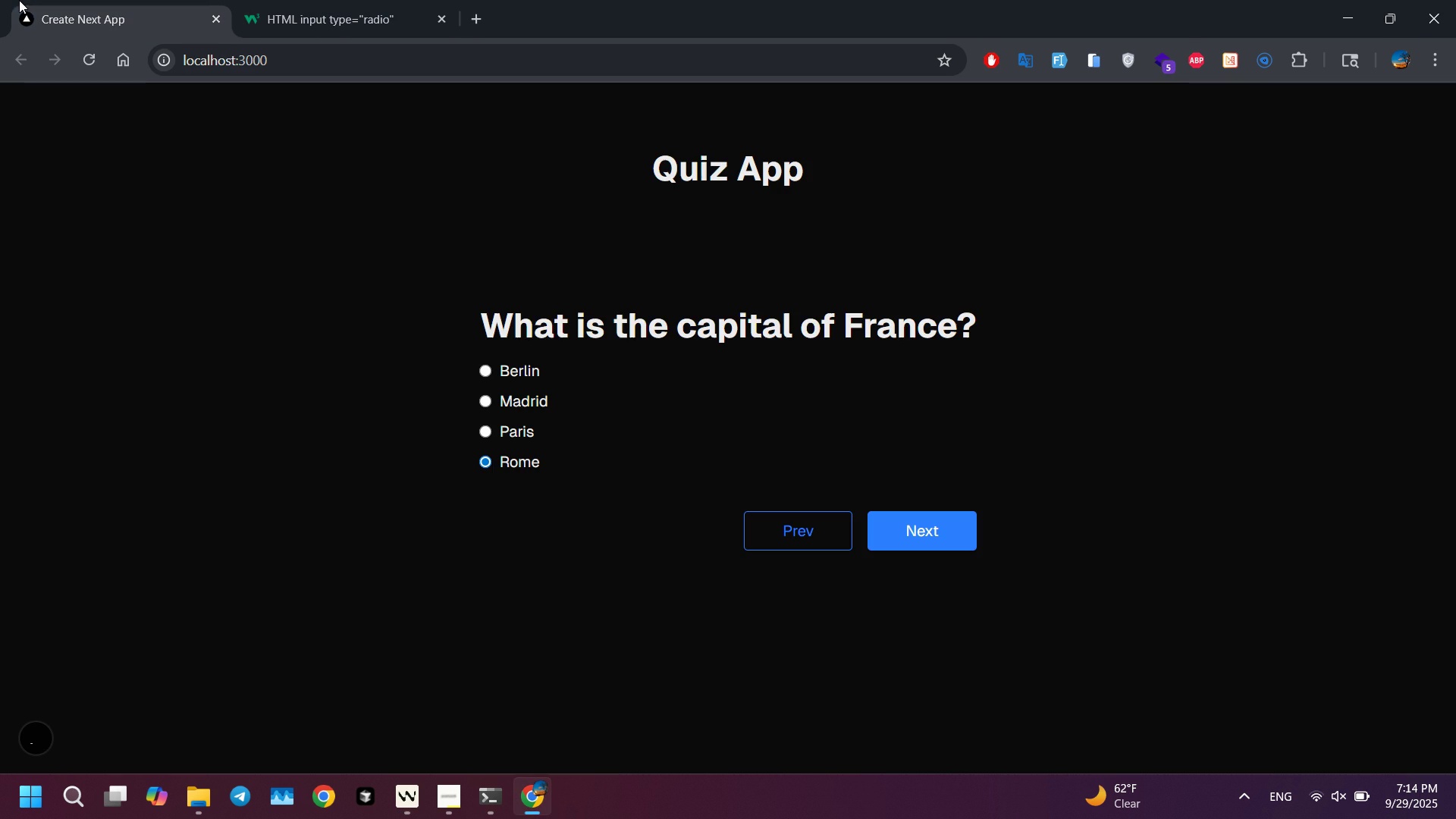 
left_click([19, 0])
 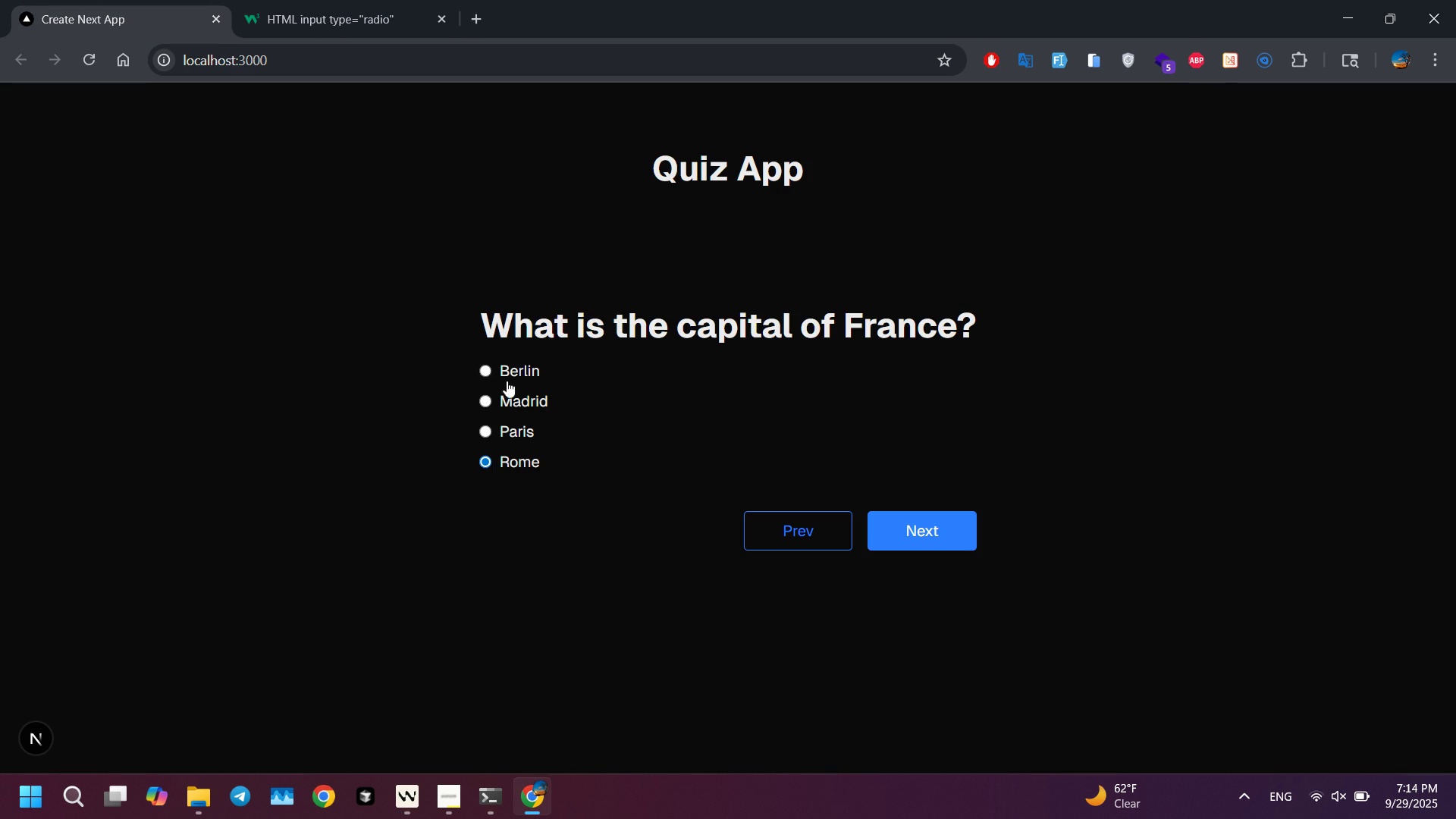 
left_click([501, 380])
 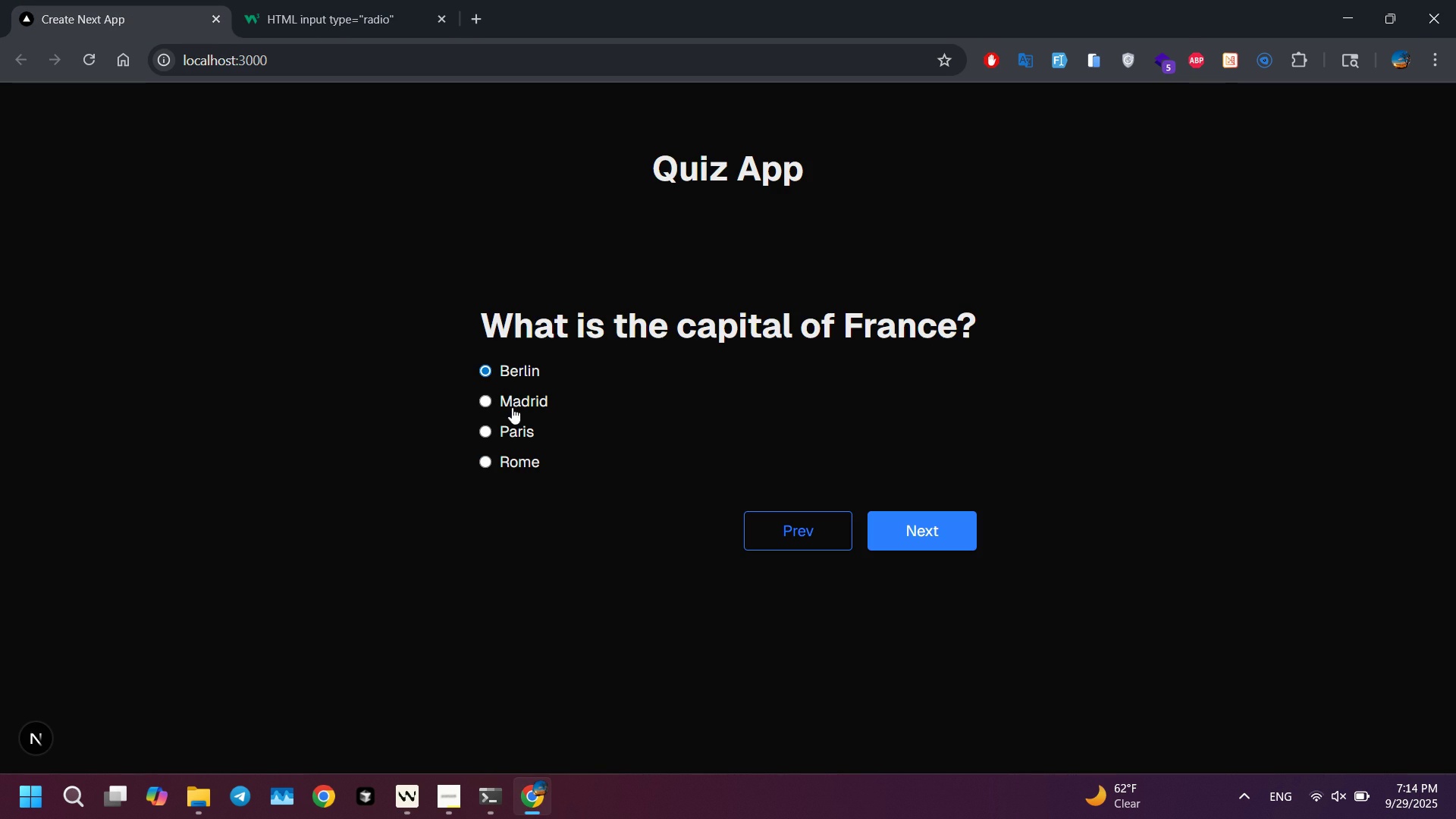 
double_click([512, 407])
 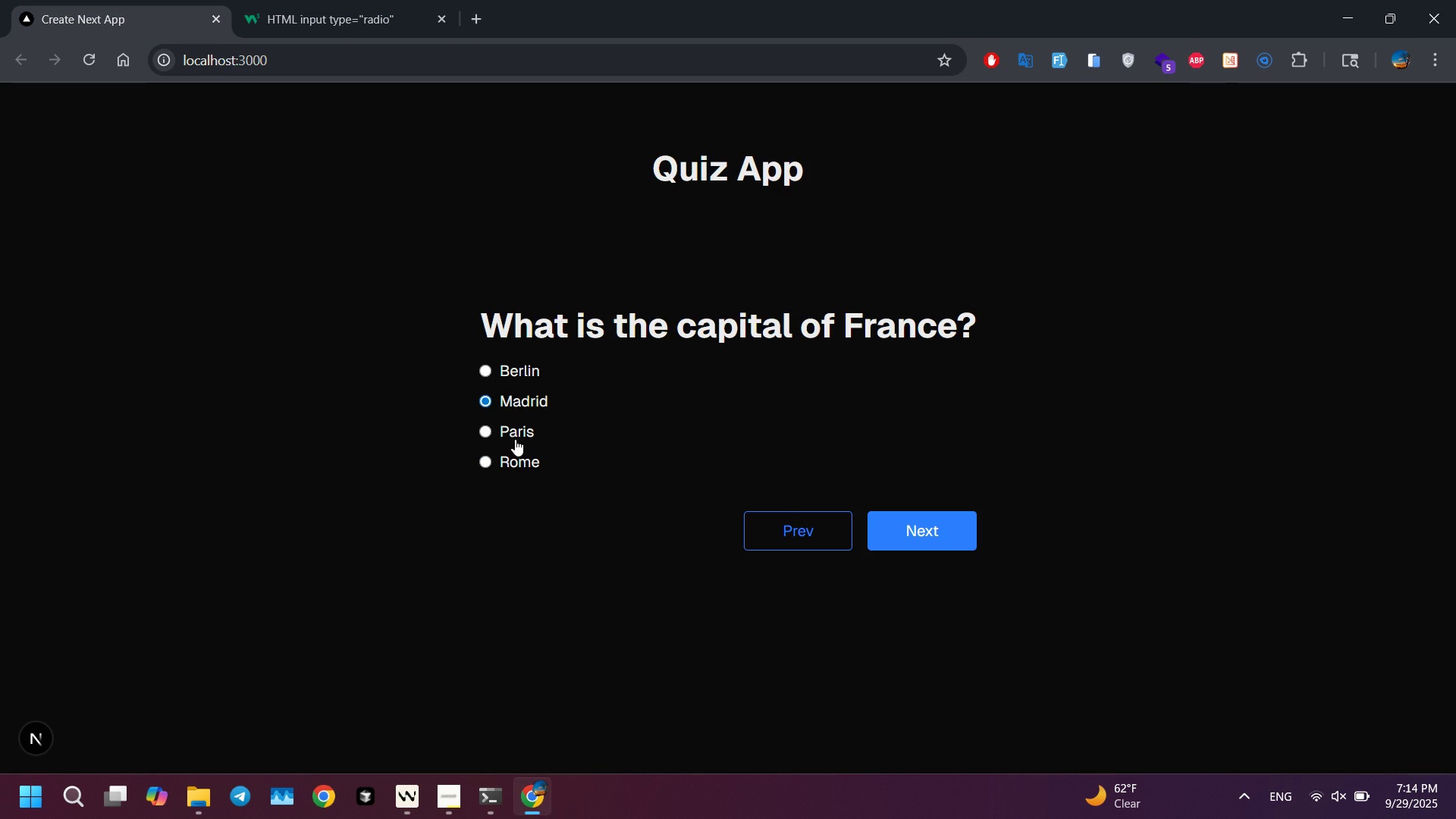 
triple_click([515, 439])
 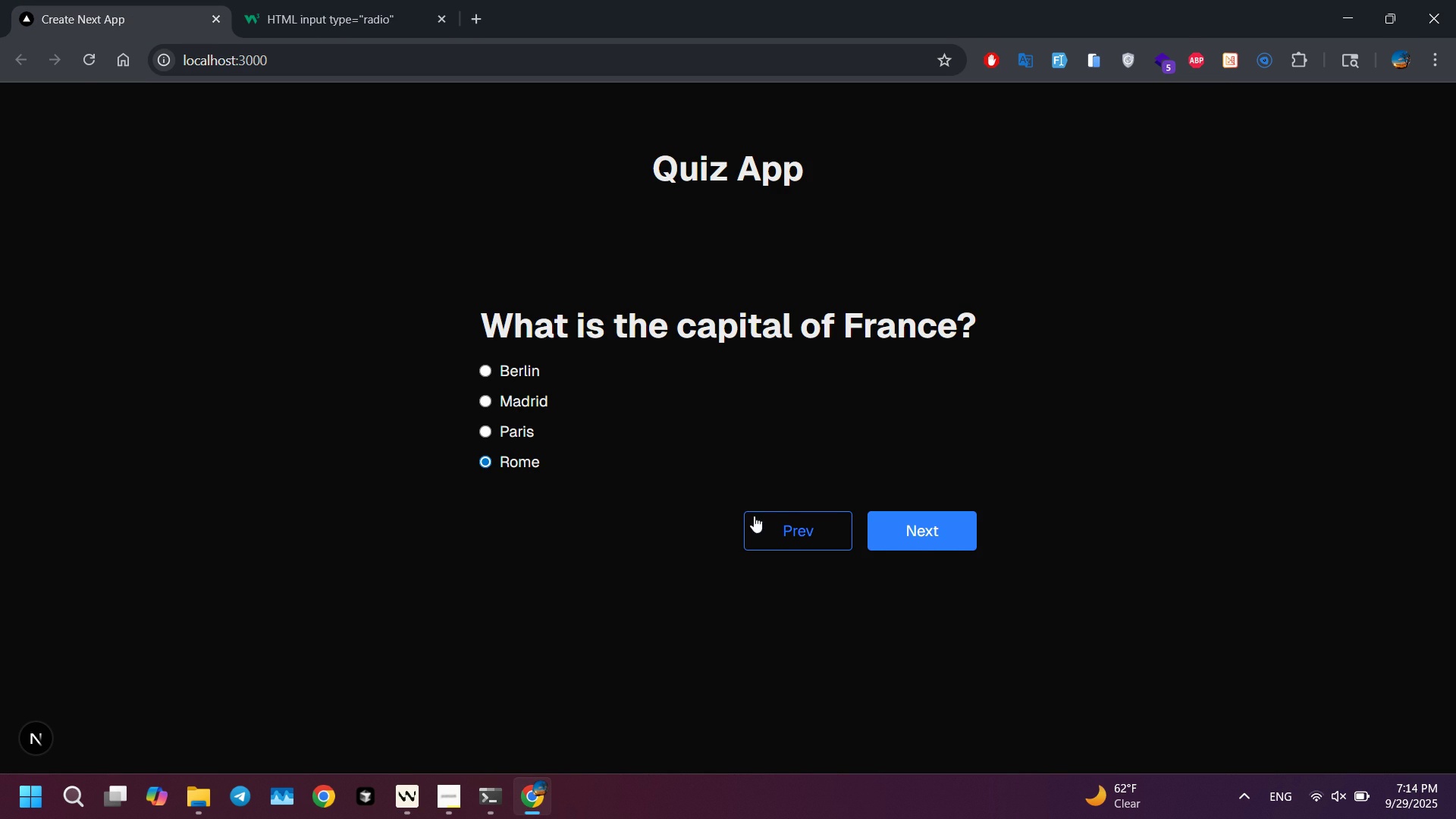 
wait(5.59)
 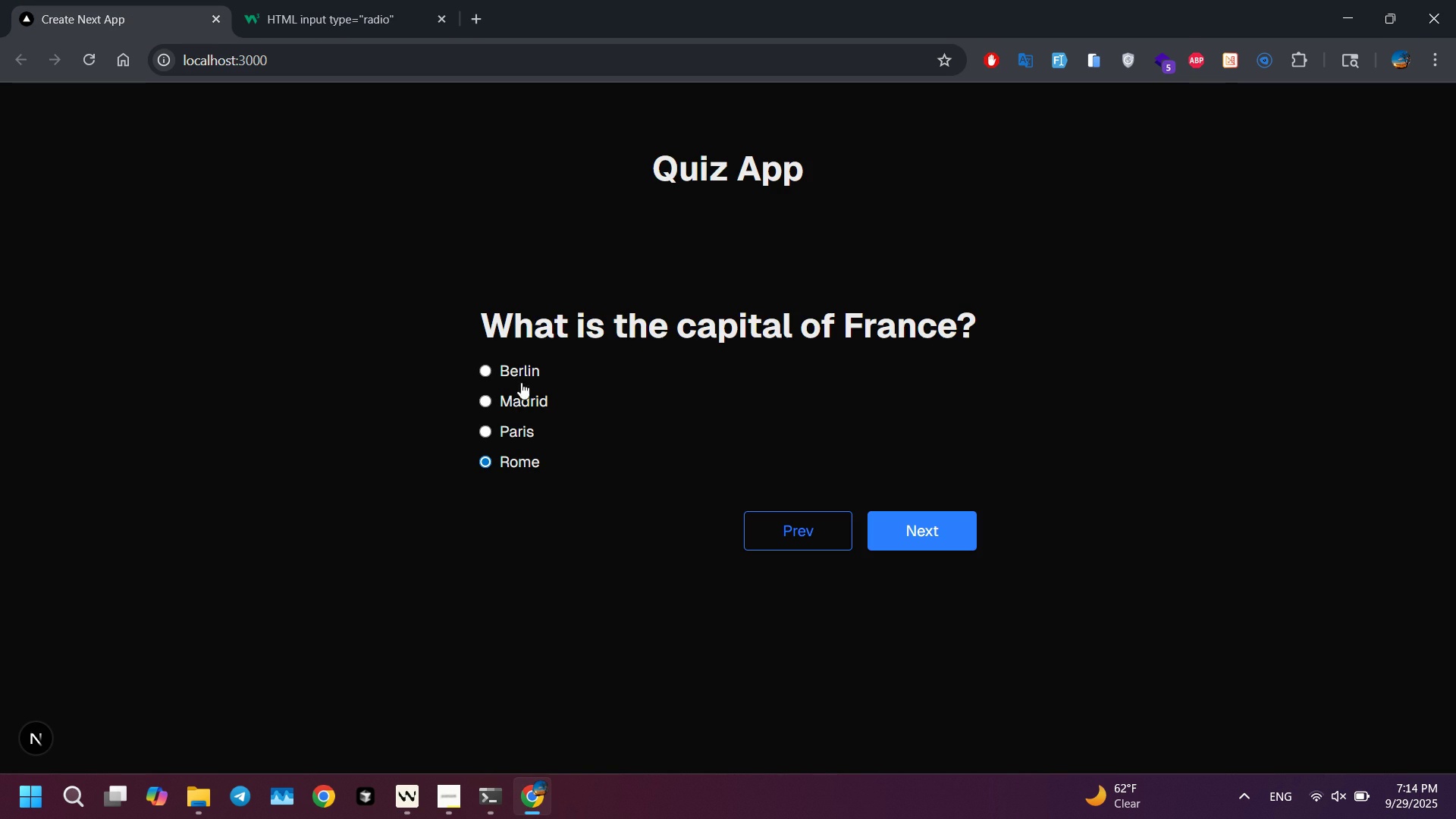 
double_click([789, 529])
 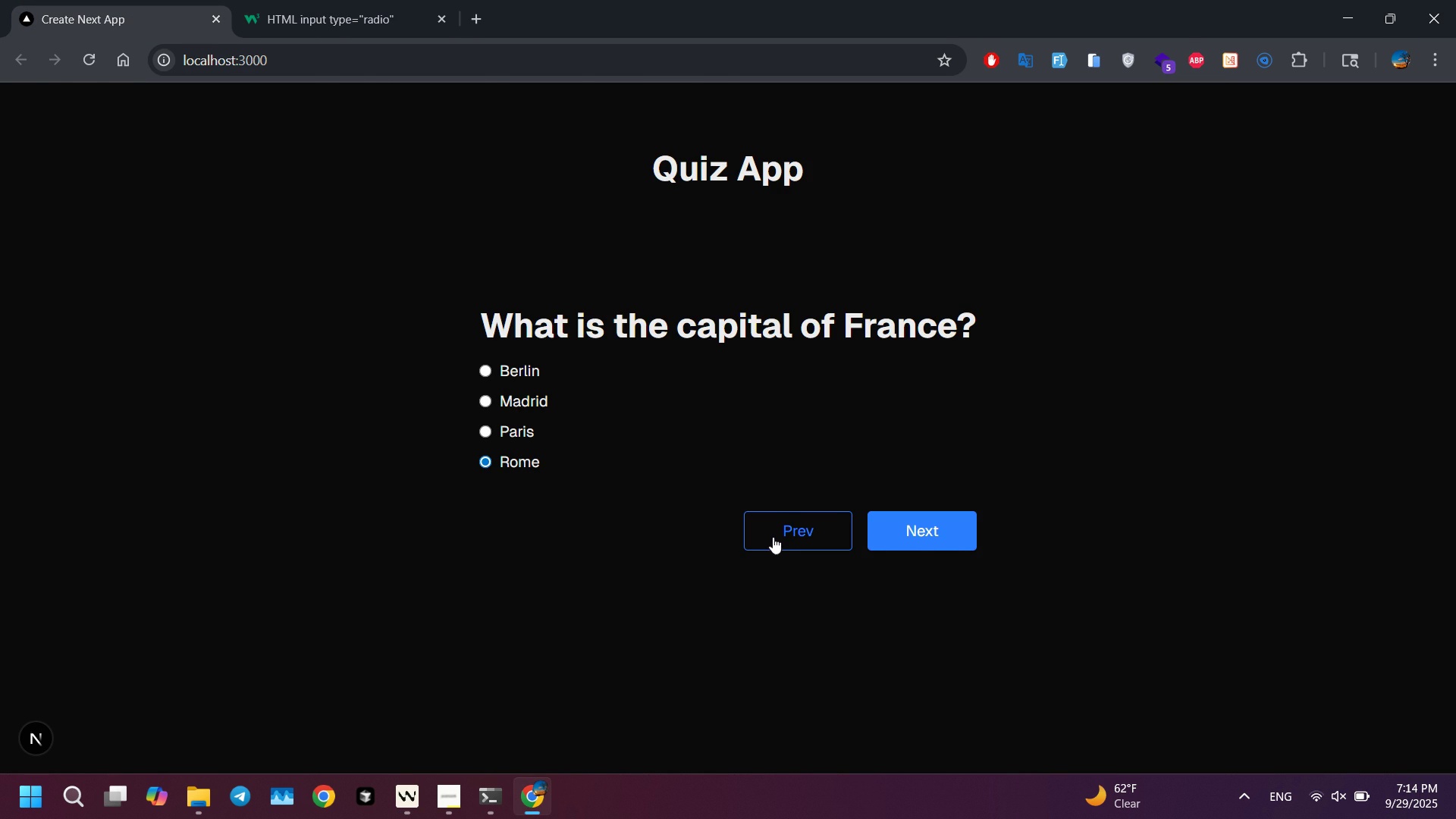 
triple_click([789, 529])
 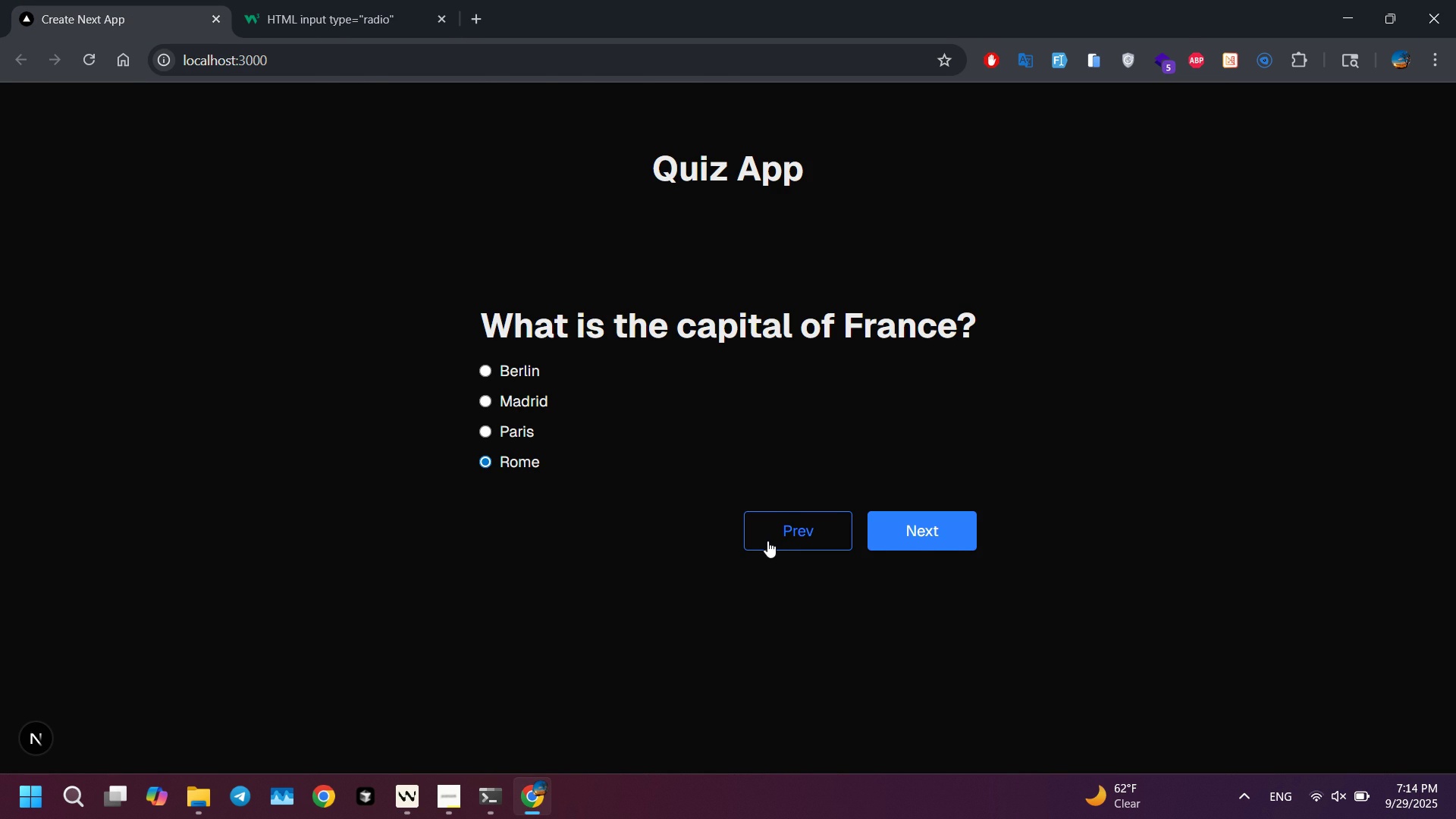 
key(Alt+AltLeft)
 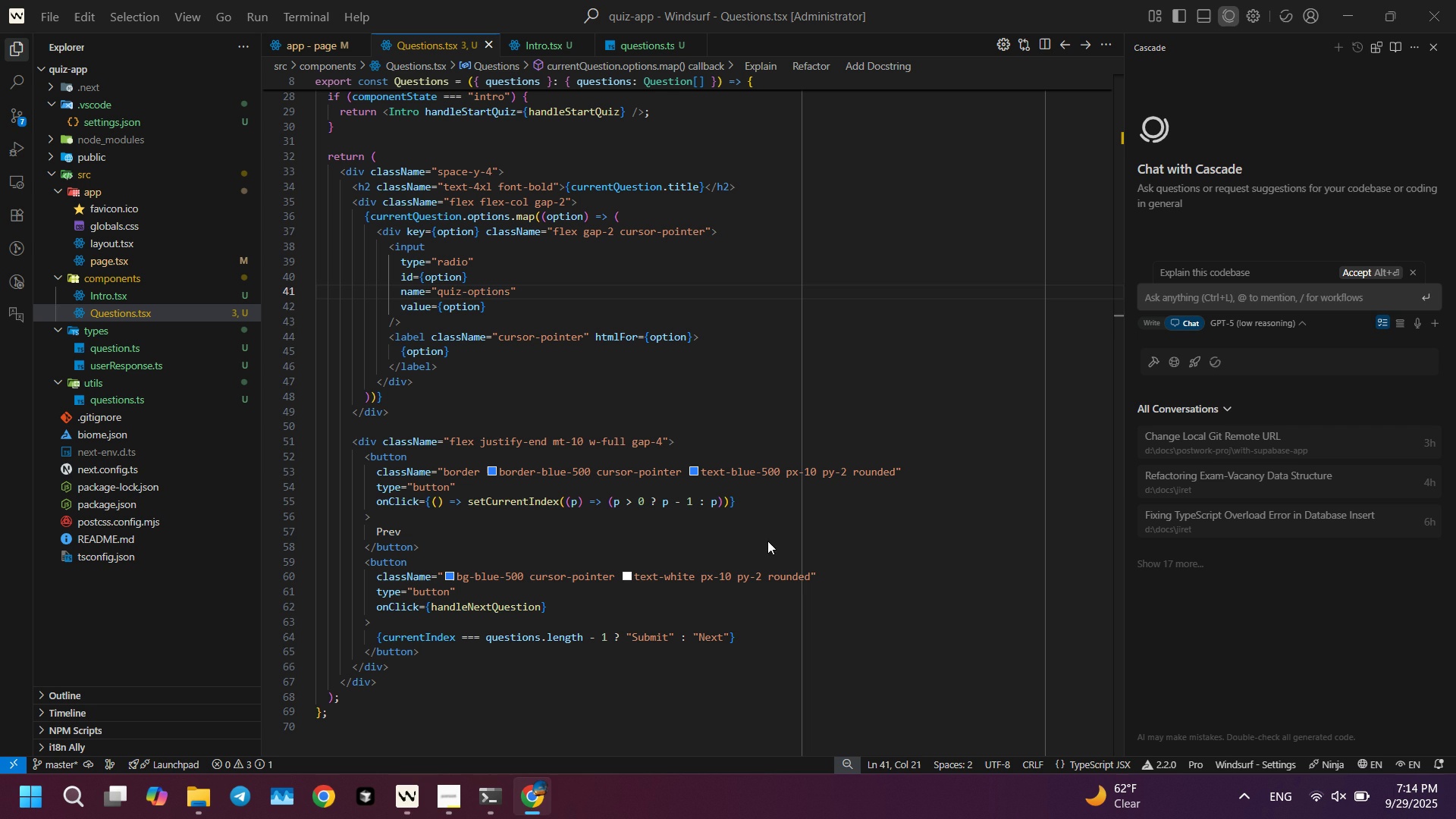 
key(Alt+Tab)
 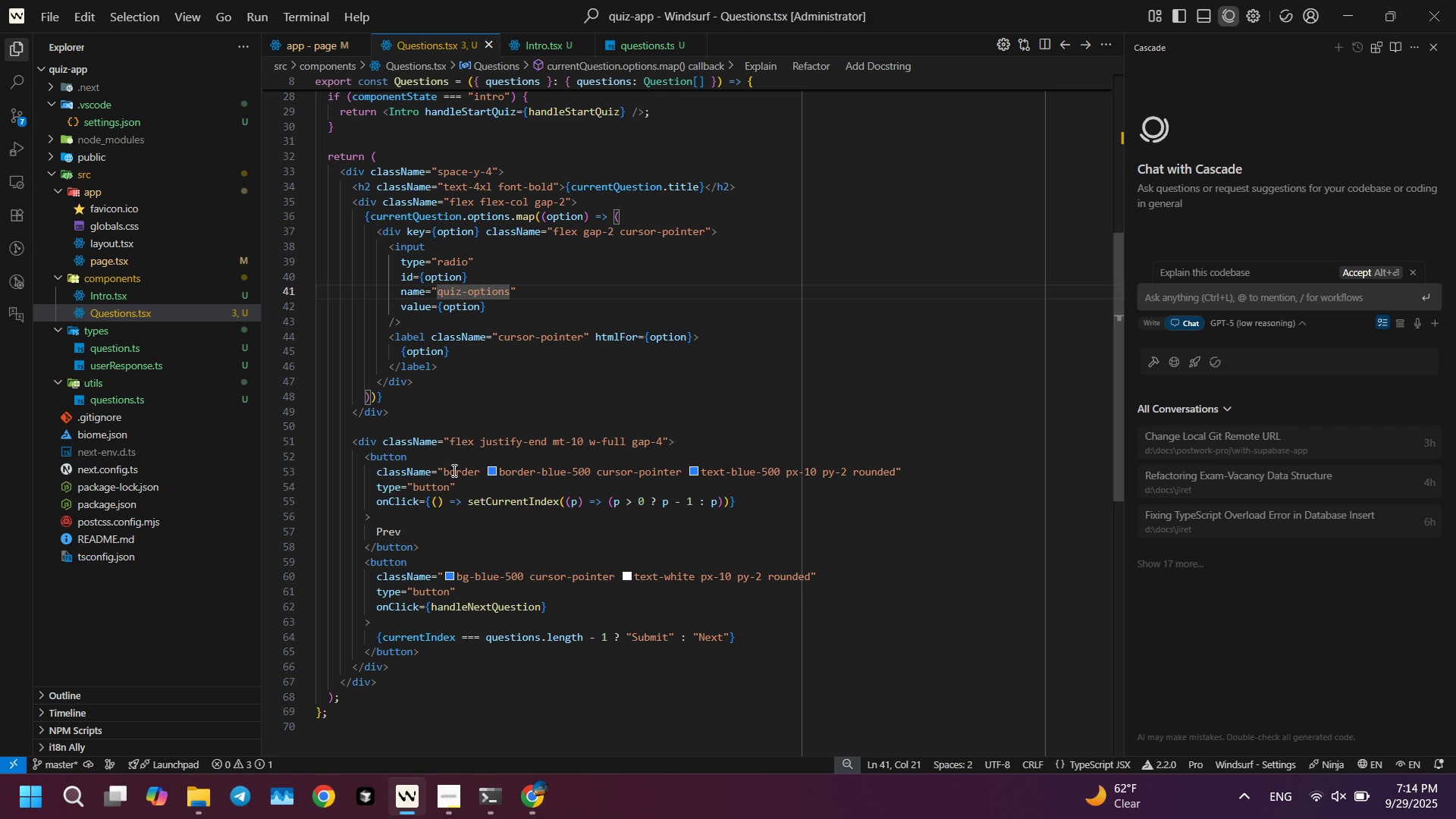 
left_click([447, 470])
 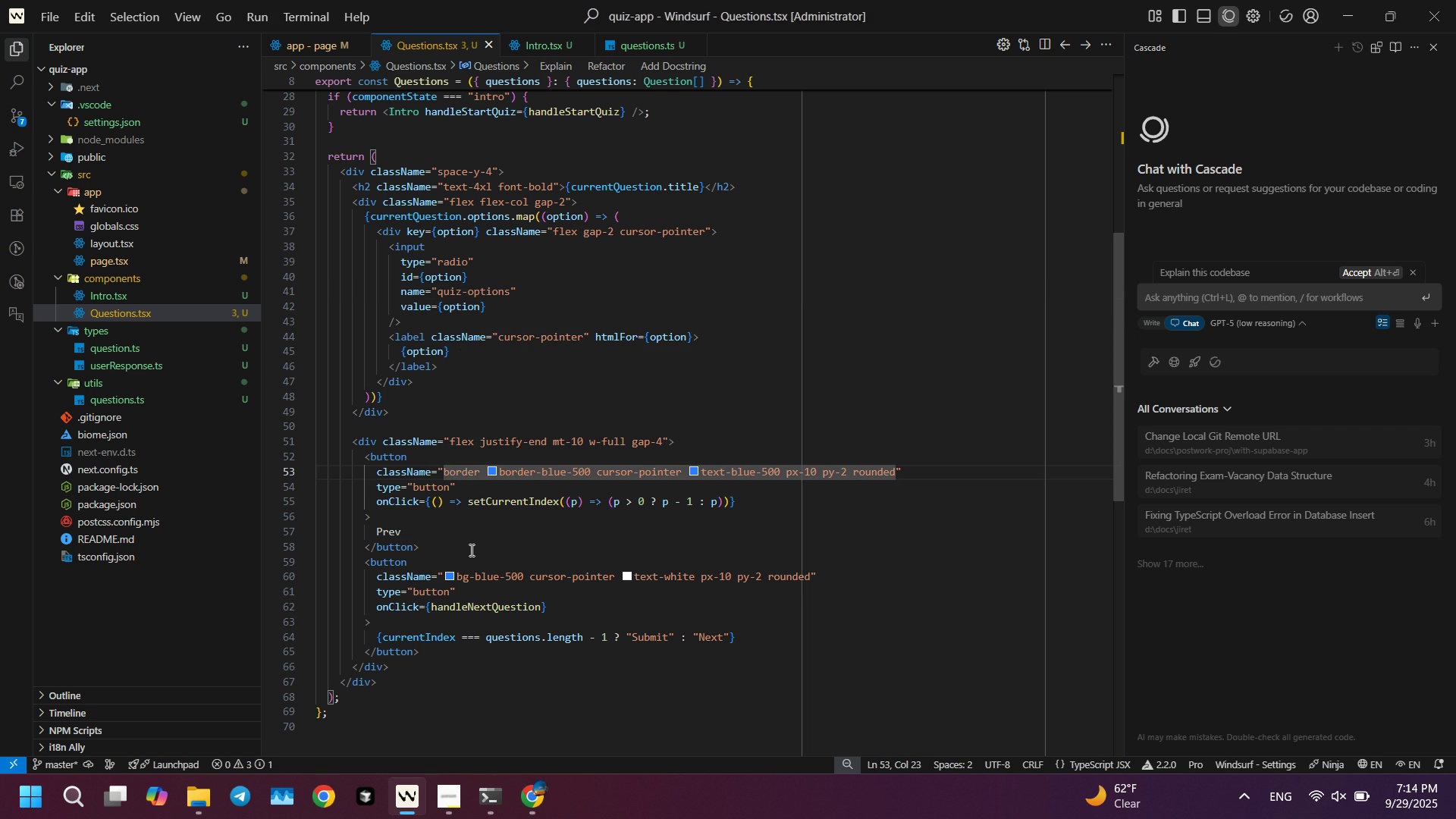 
key(ArrowLeft)
 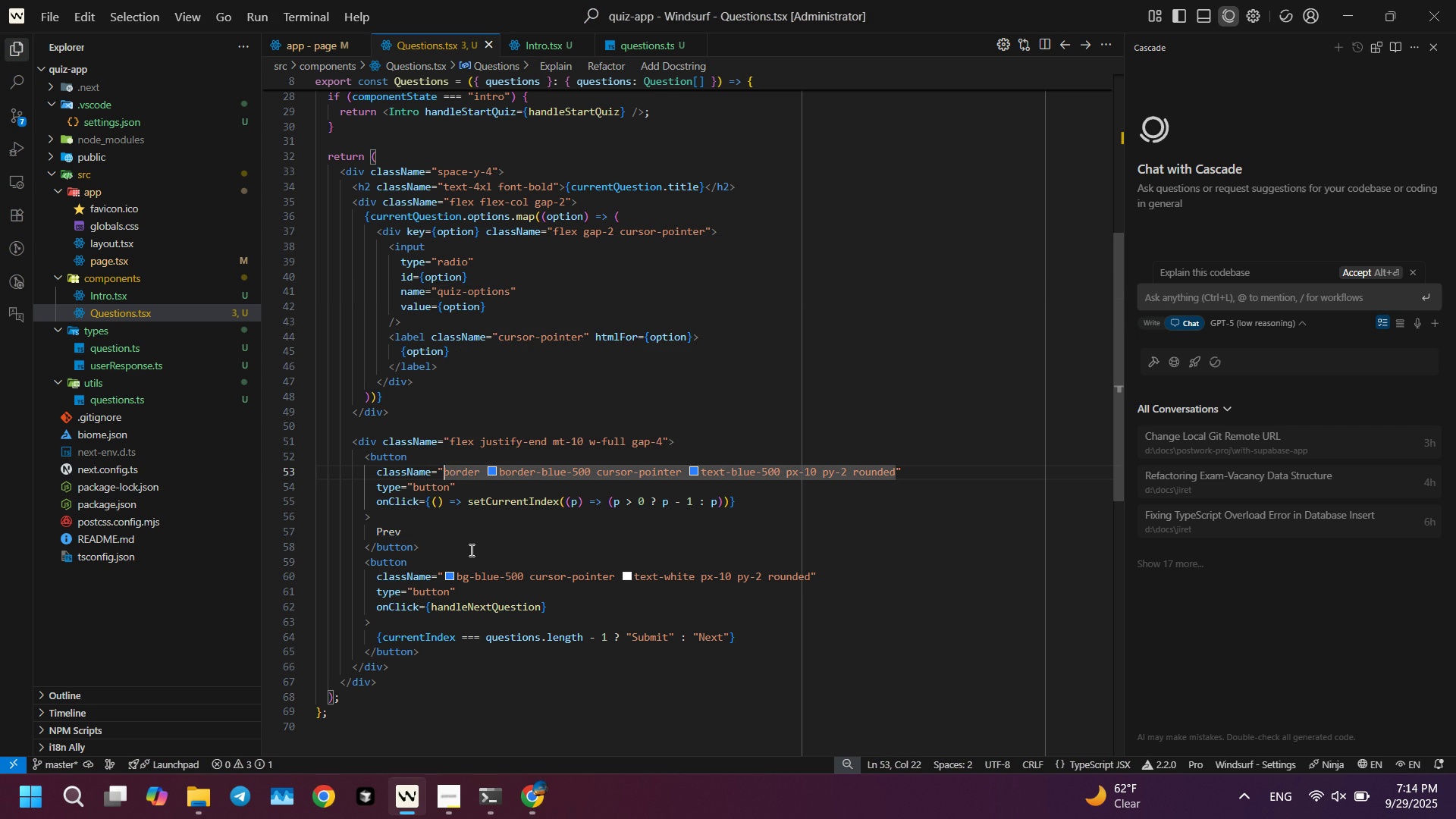 
key(Backspace)